 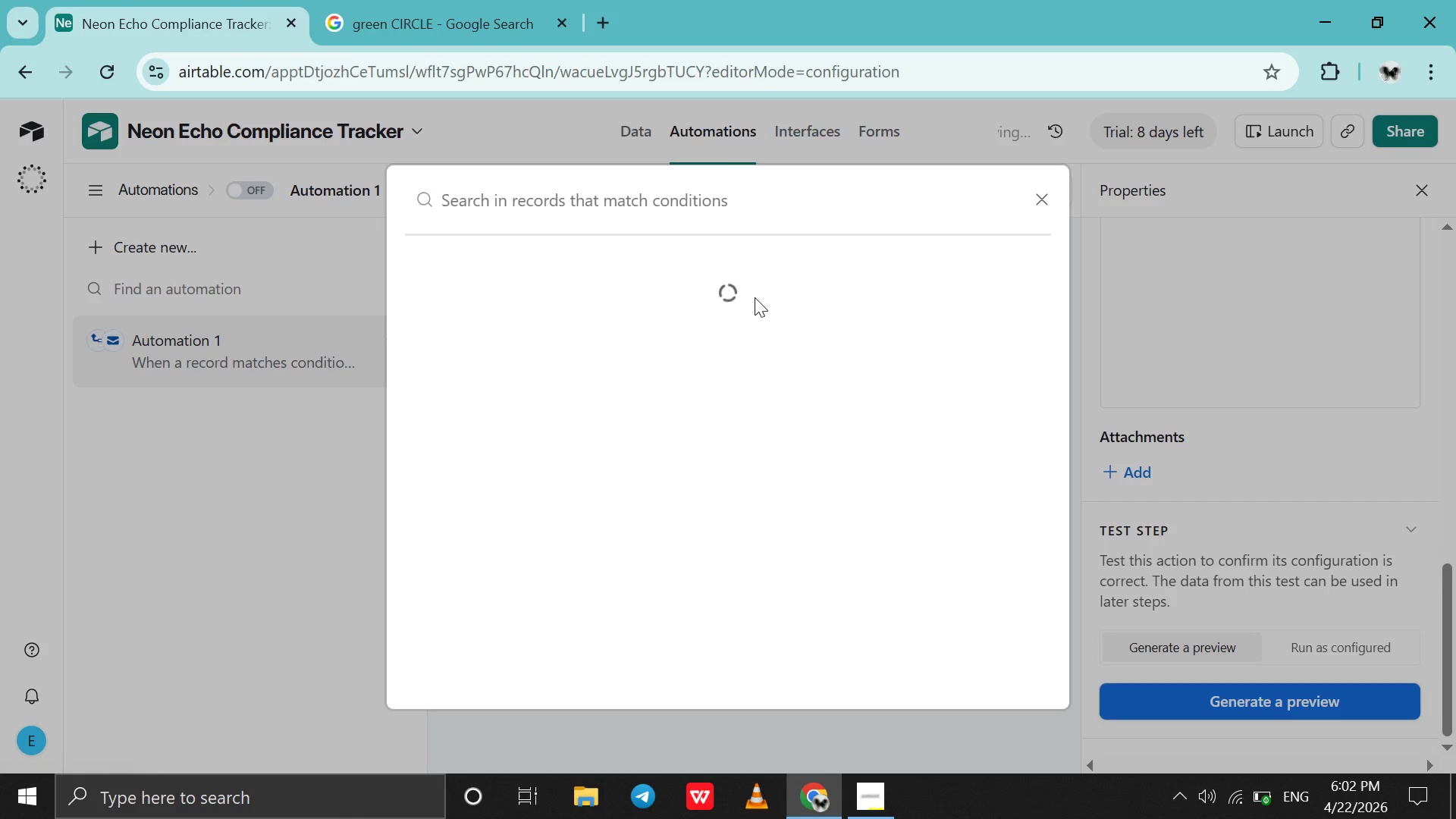 
scroll: coordinate [734, 288], scroll_direction: none, amount: 0.0
 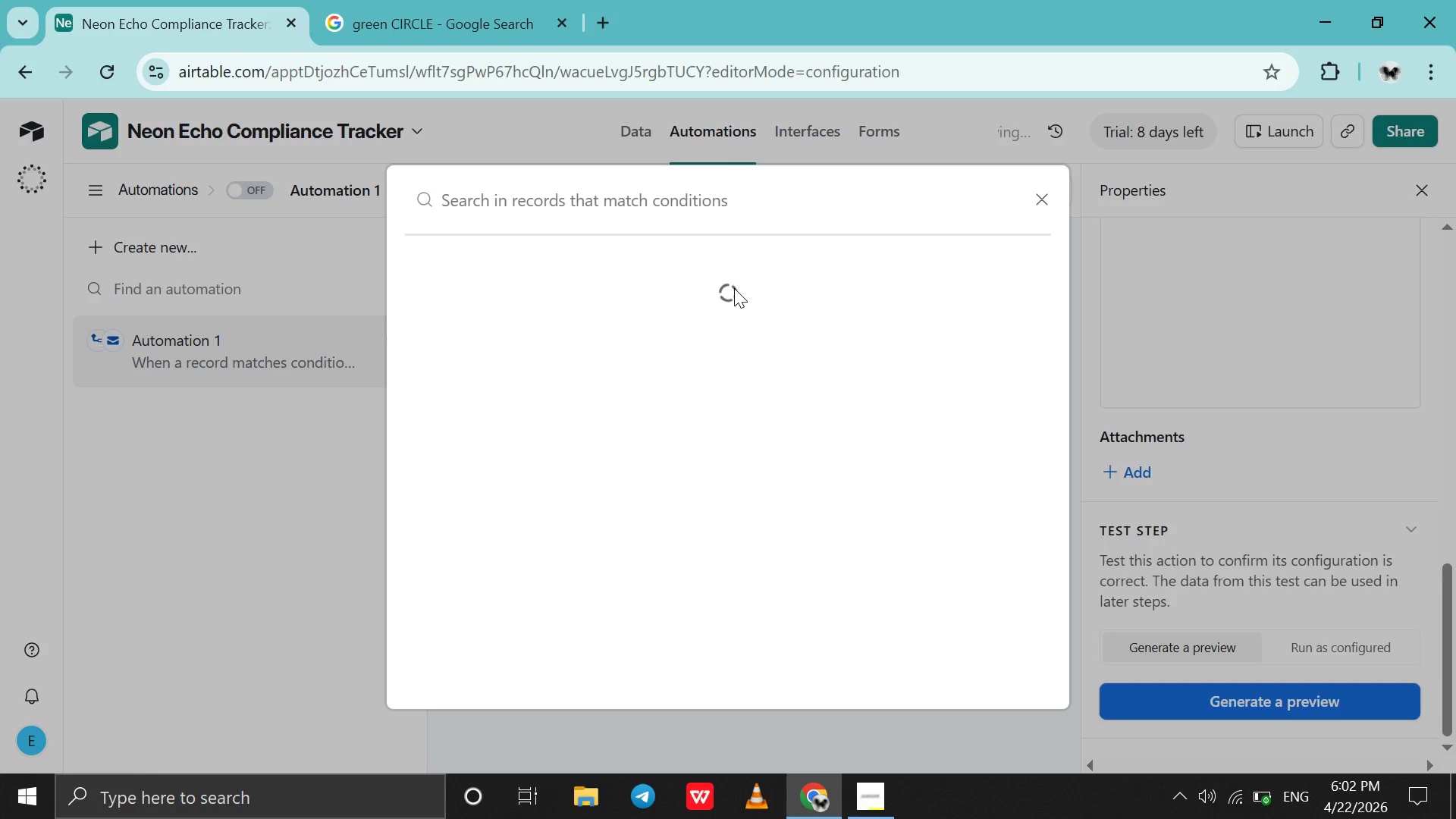 
scroll: coordinate [733, 287], scroll_direction: up, amount: 1.0
 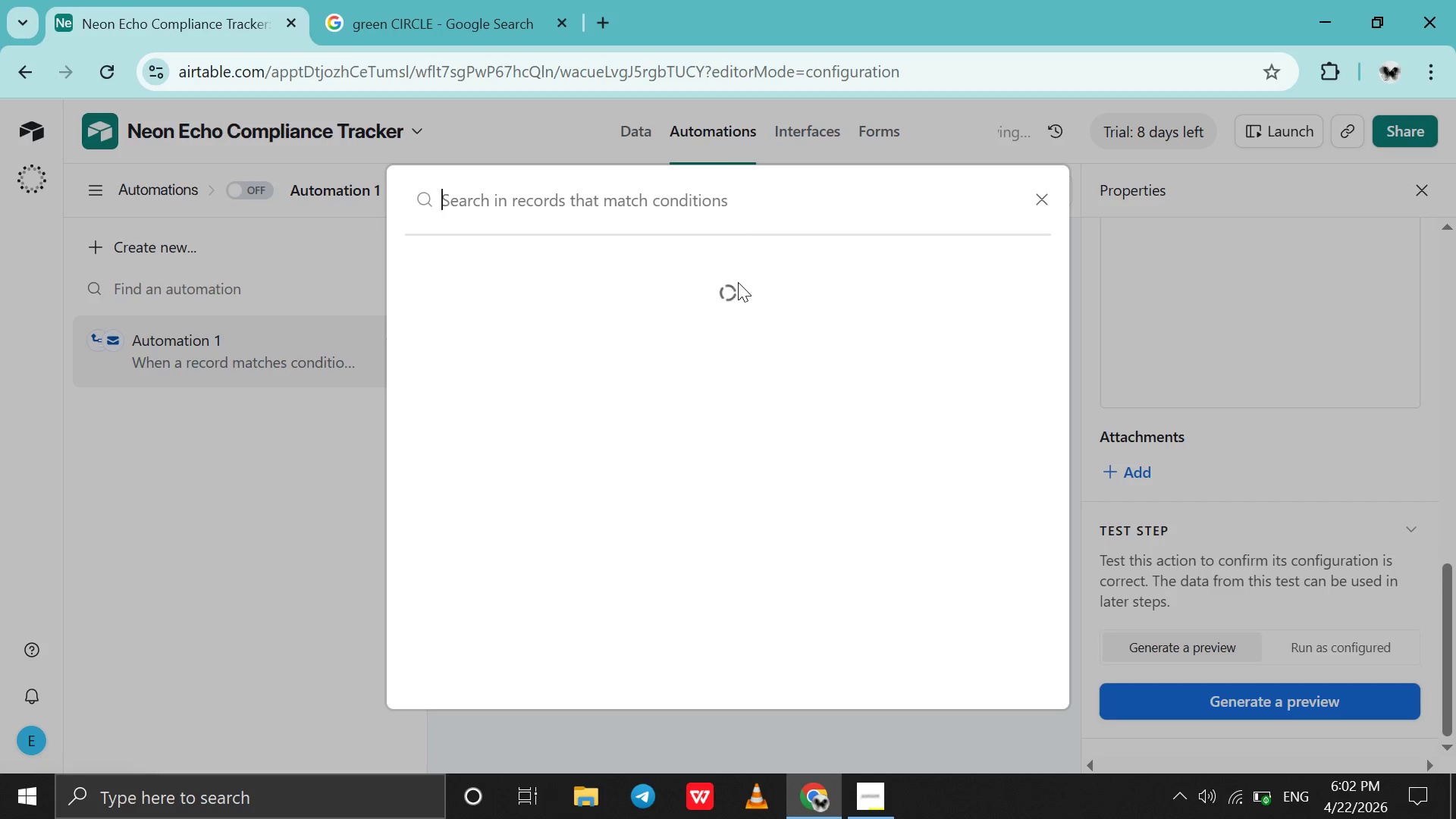 
right_click([742, 268])
 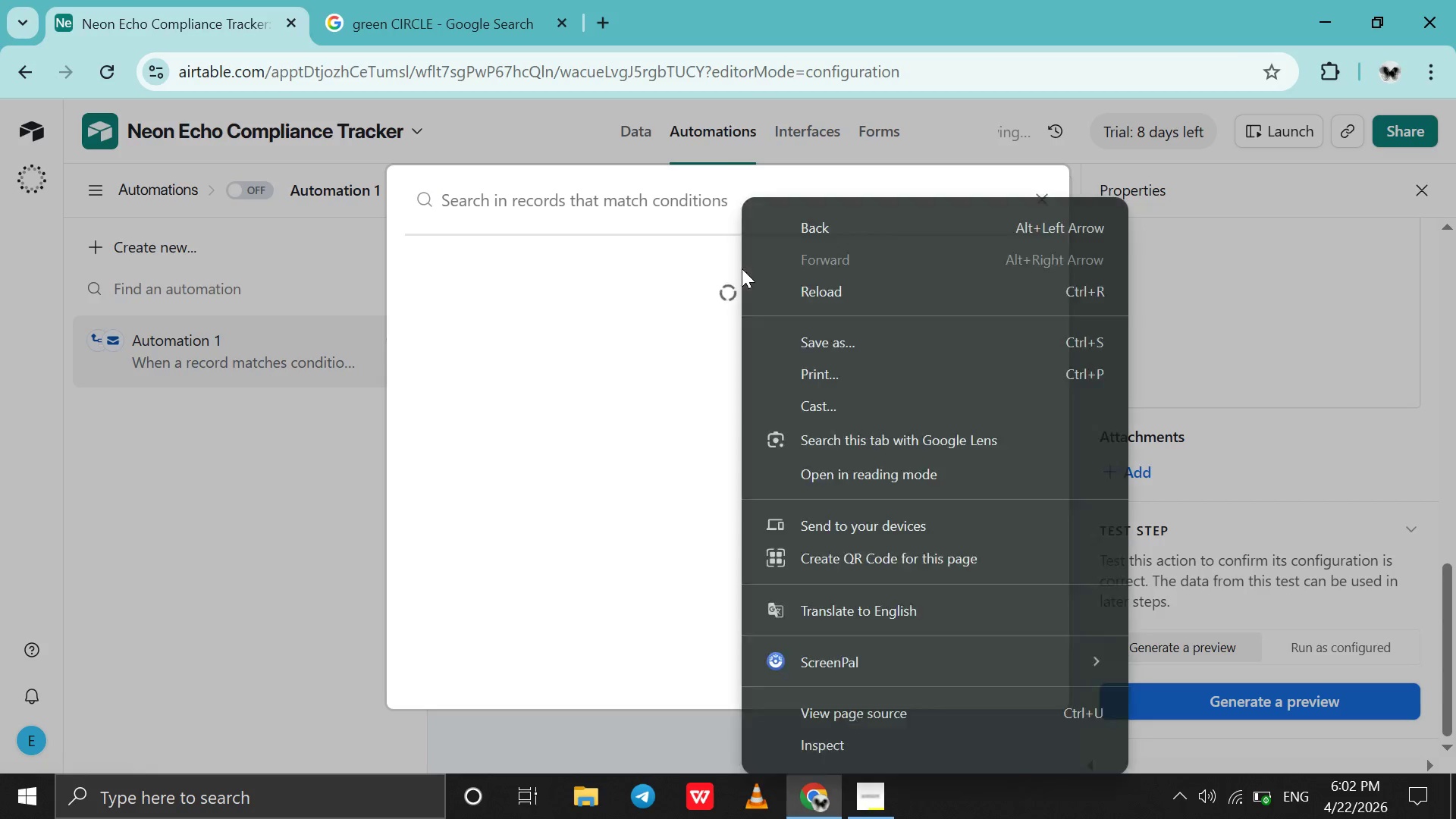 
scroll: coordinate [742, 268], scroll_direction: up, amount: 2.0
 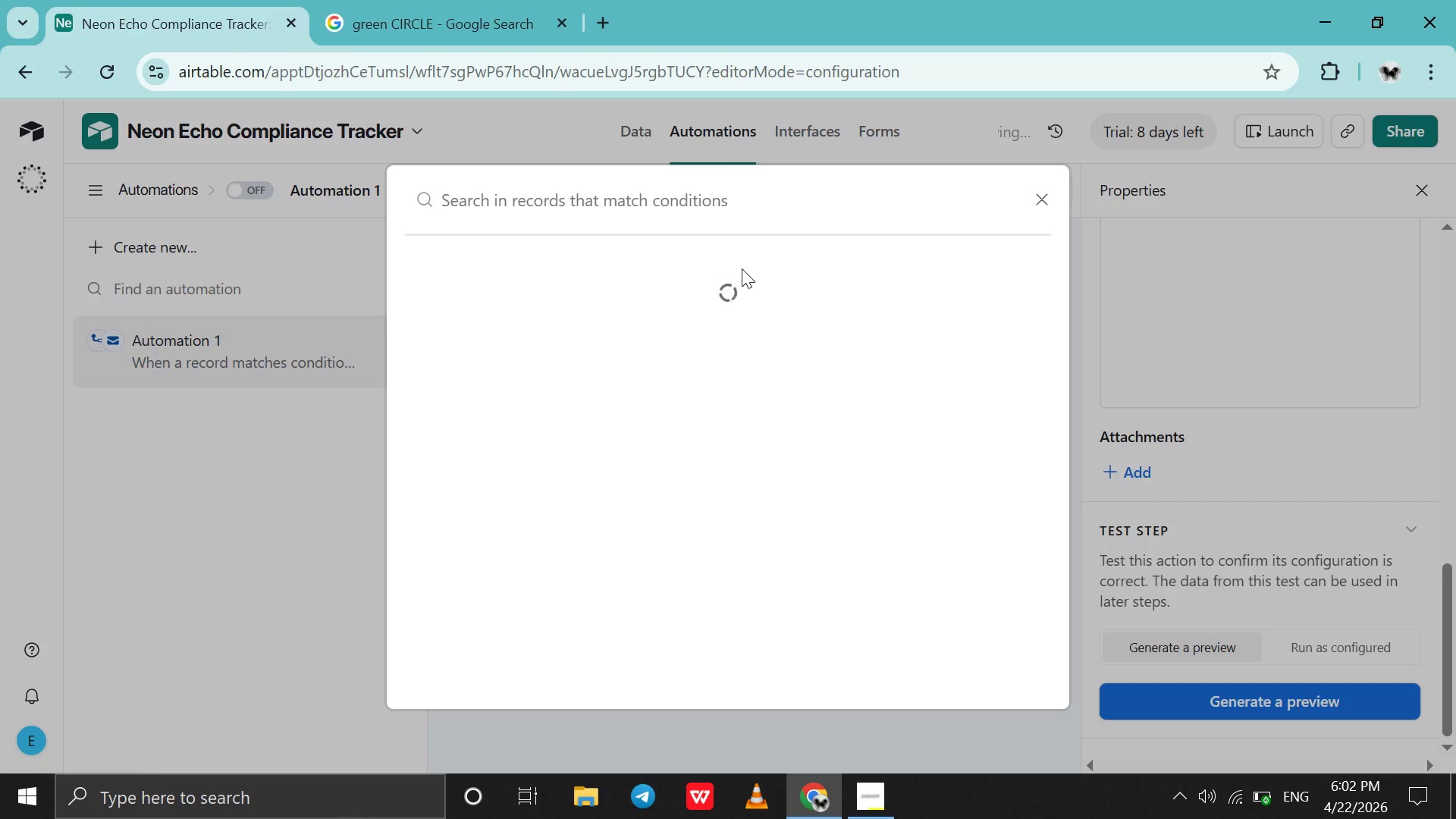 
double_click([742, 268])
 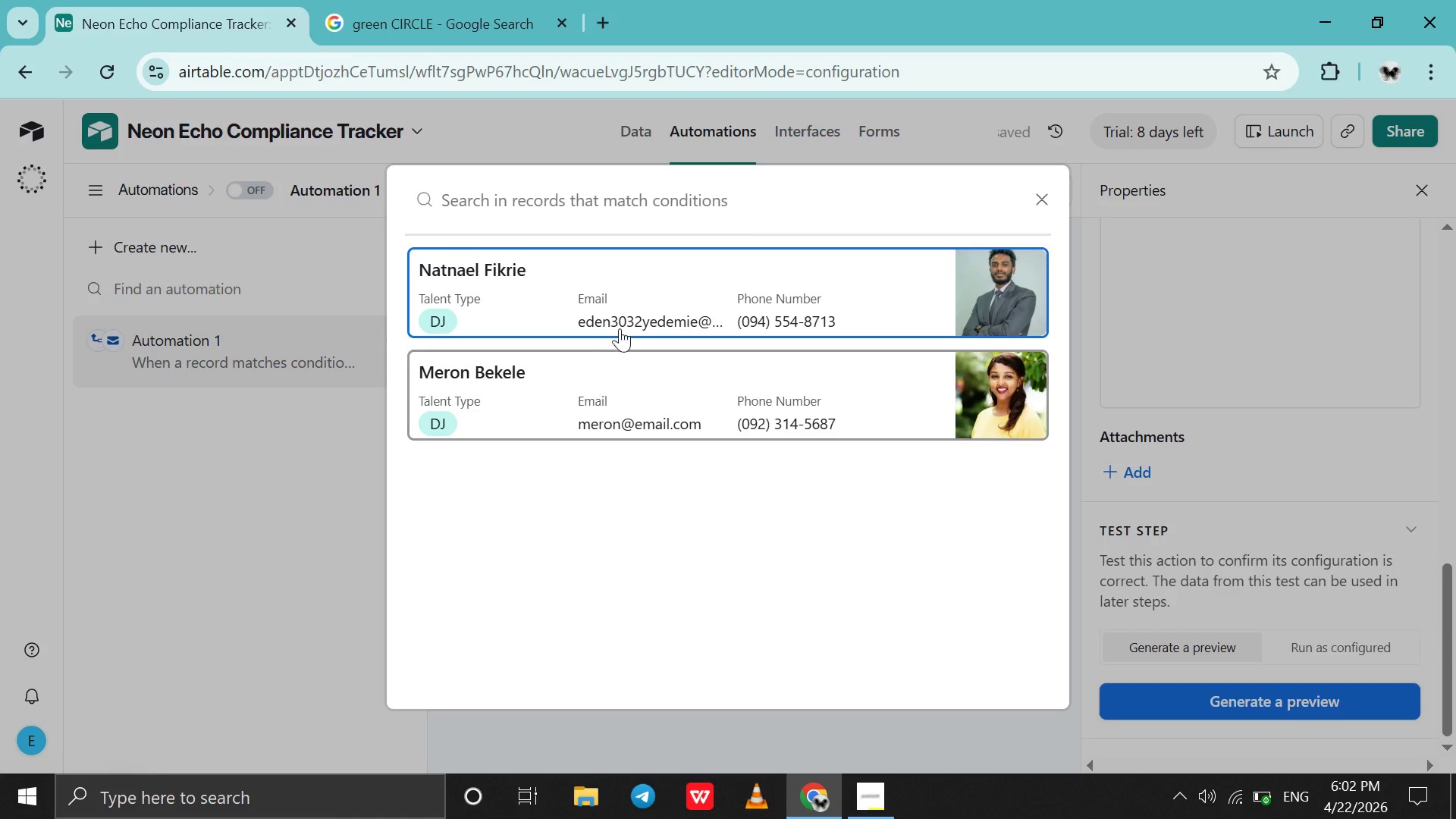 
left_click([623, 315])
 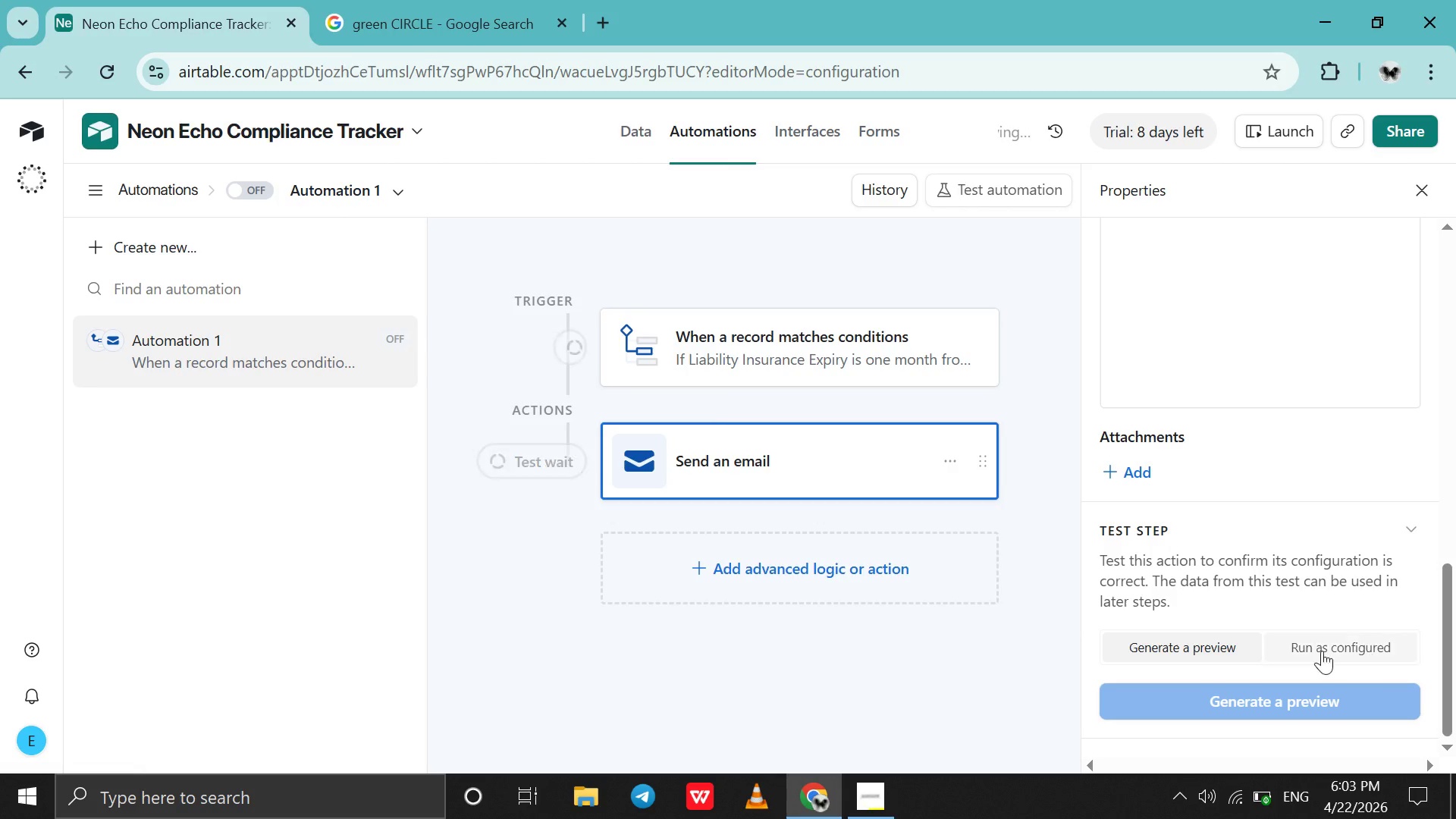 
scroll: coordinate [863, 479], scroll_direction: down, amount: 7.0
 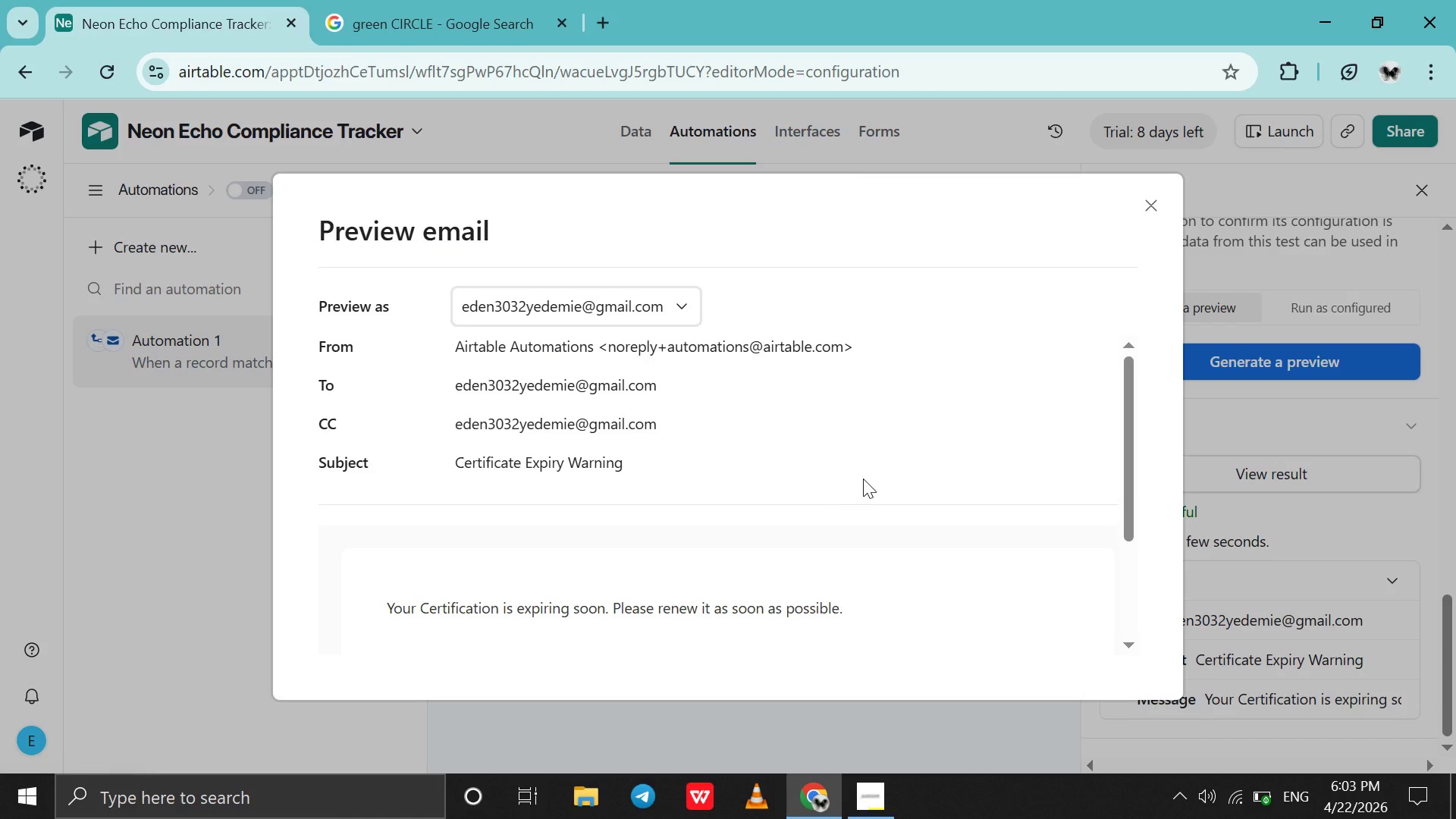 
scroll: coordinate [863, 479], scroll_direction: none, amount: 0.0
 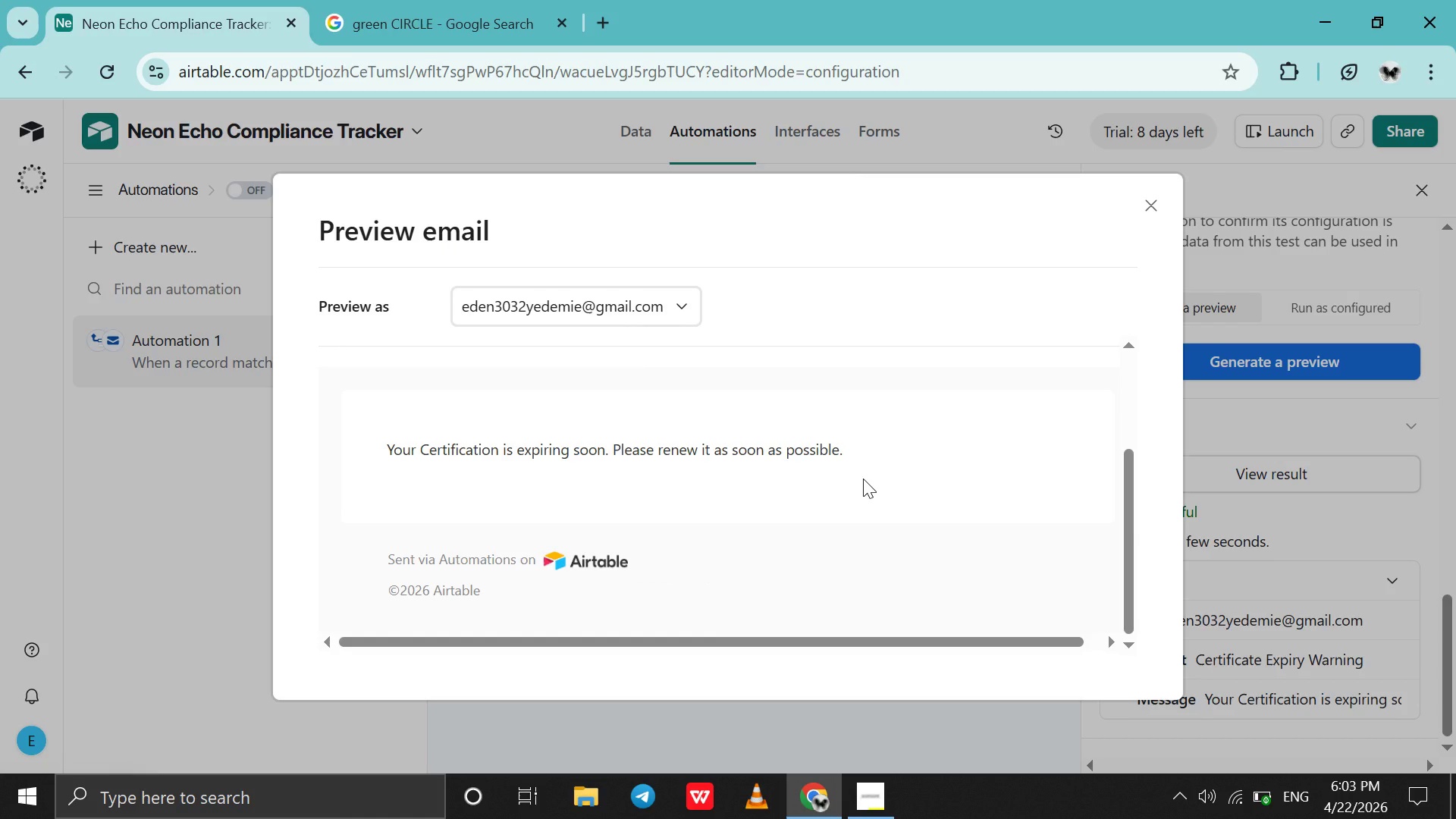 
scroll: coordinate [863, 479], scroll_direction: up, amount: 1.0
 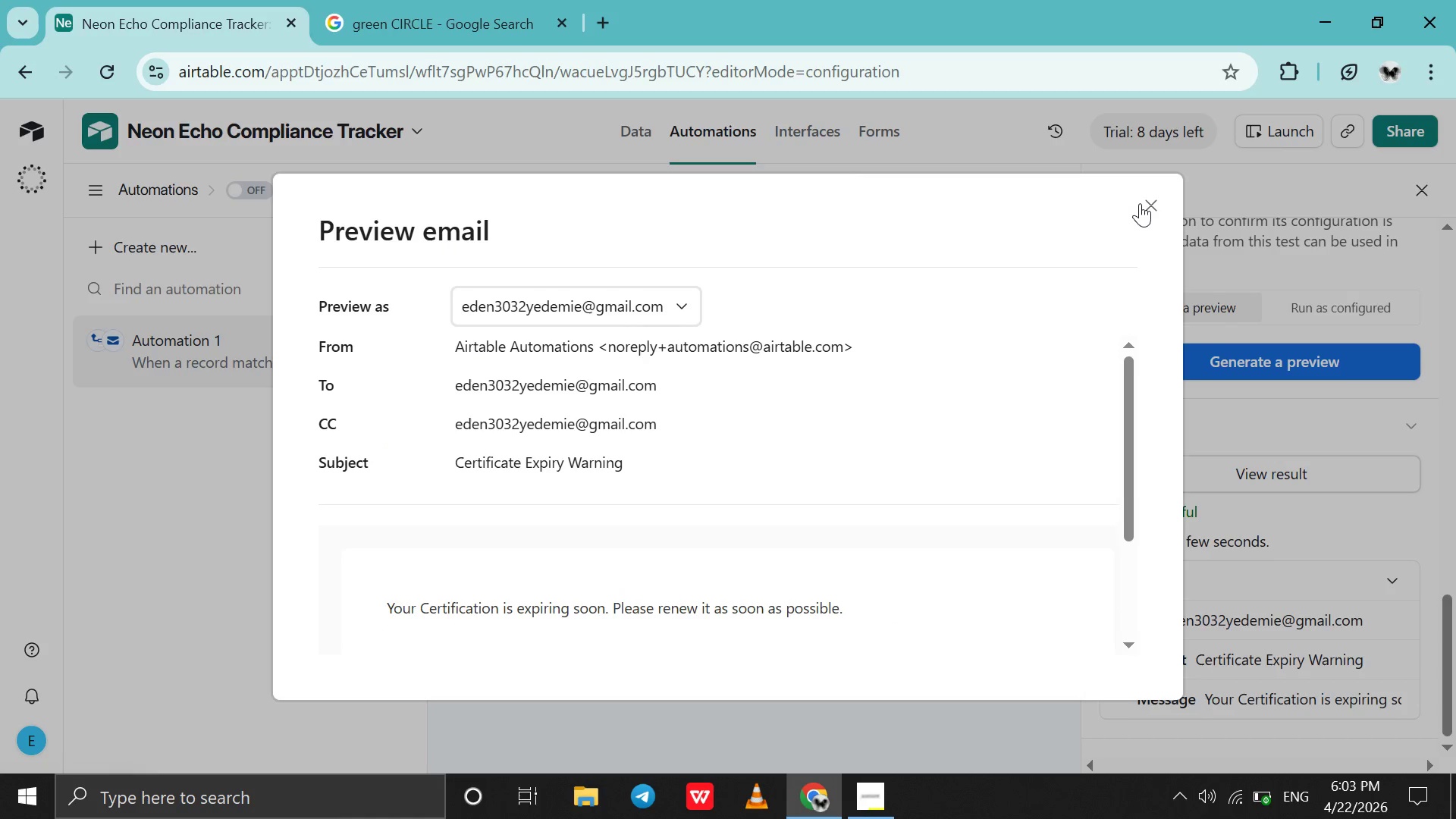 
left_click([1140, 203])
 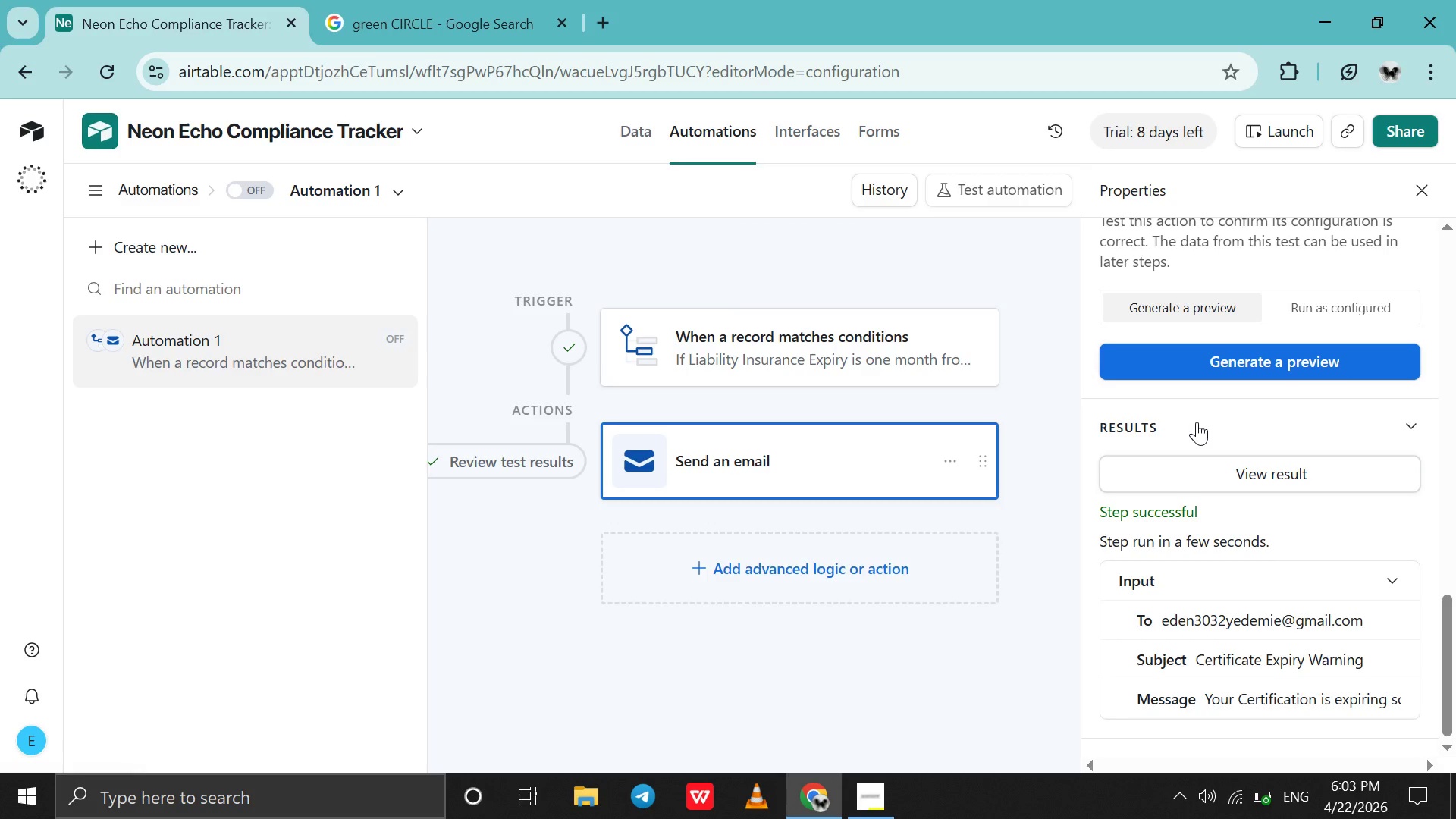 
scroll: coordinate [1199, 422], scroll_direction: up, amount: 2.0
 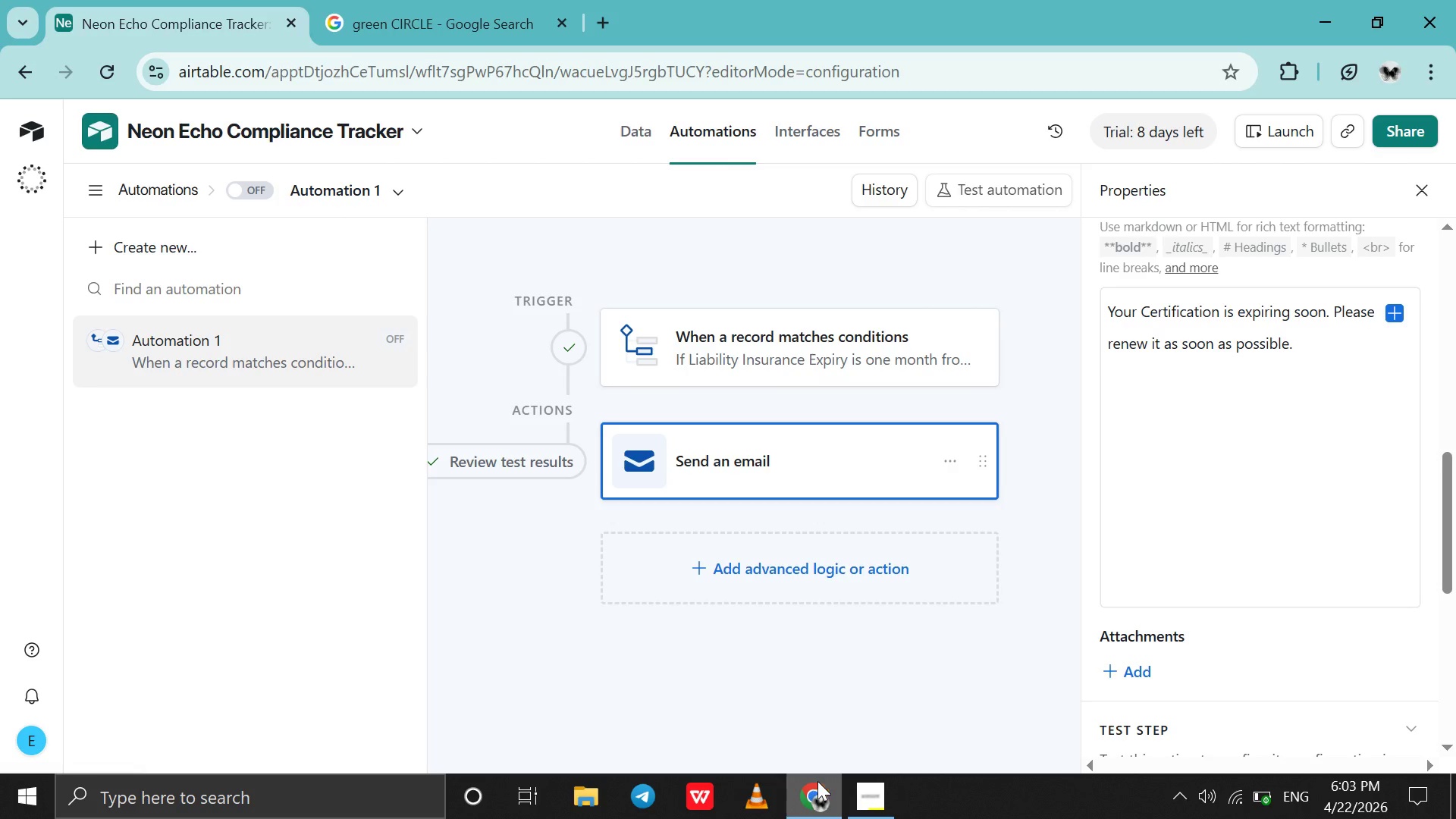 
left_click([865, 795])